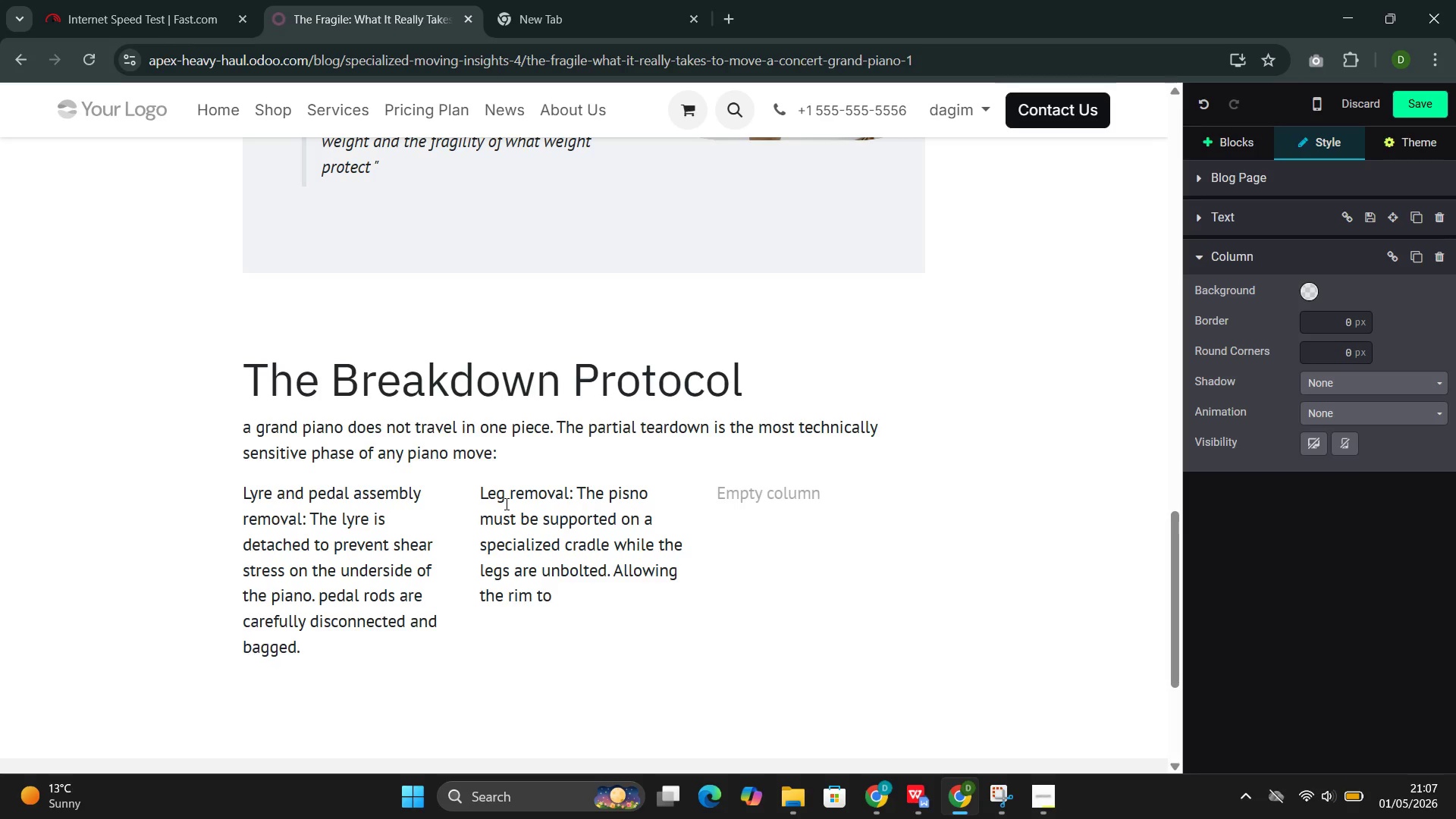 
type(touv)
key(Backspace)
type(ch the floor with)
key(Backspace)
type(hout support can split the wood insta)
 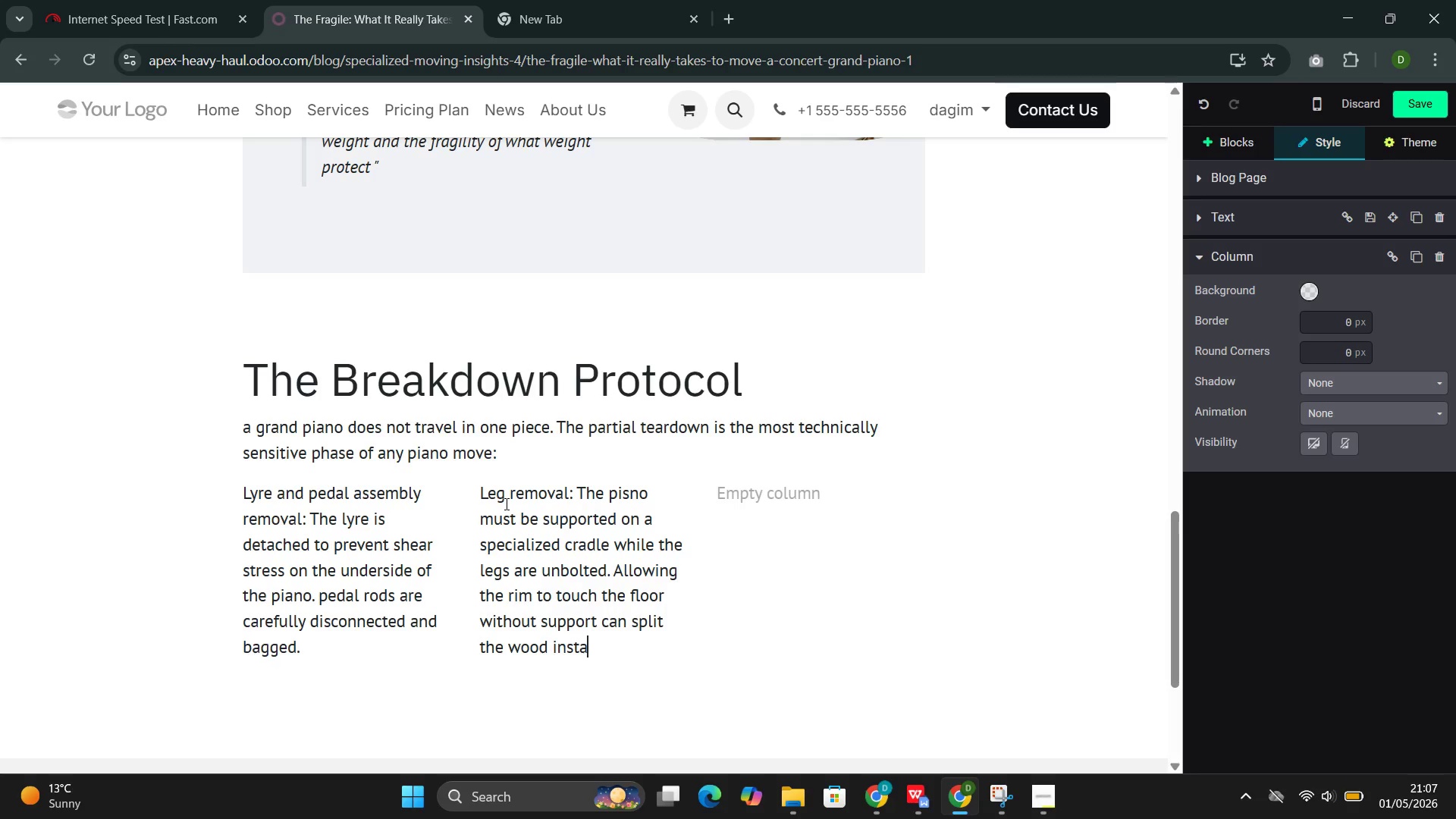 
wait(5.64)
 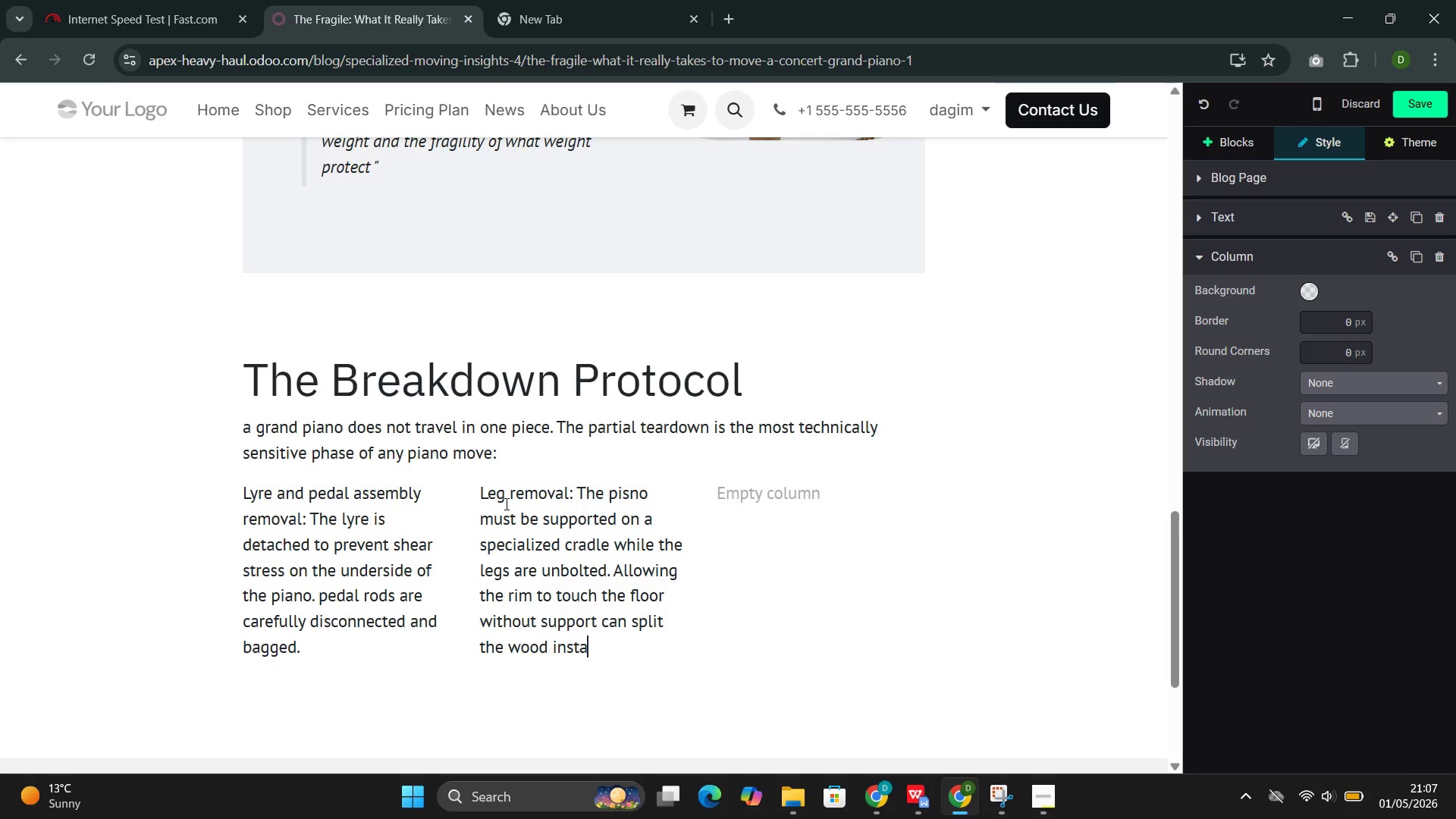 
type(ntly.)
 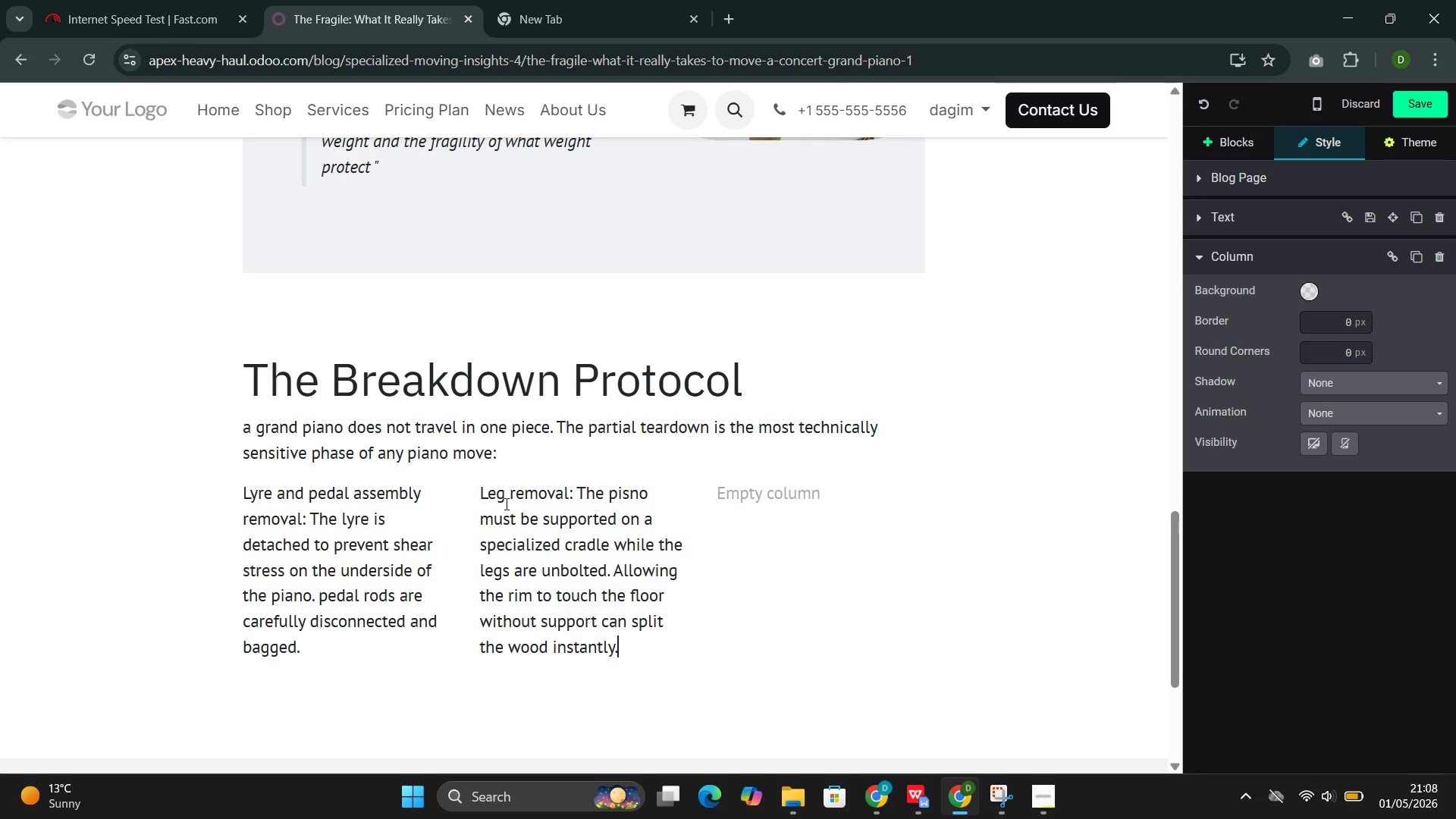 
wait(50.88)
 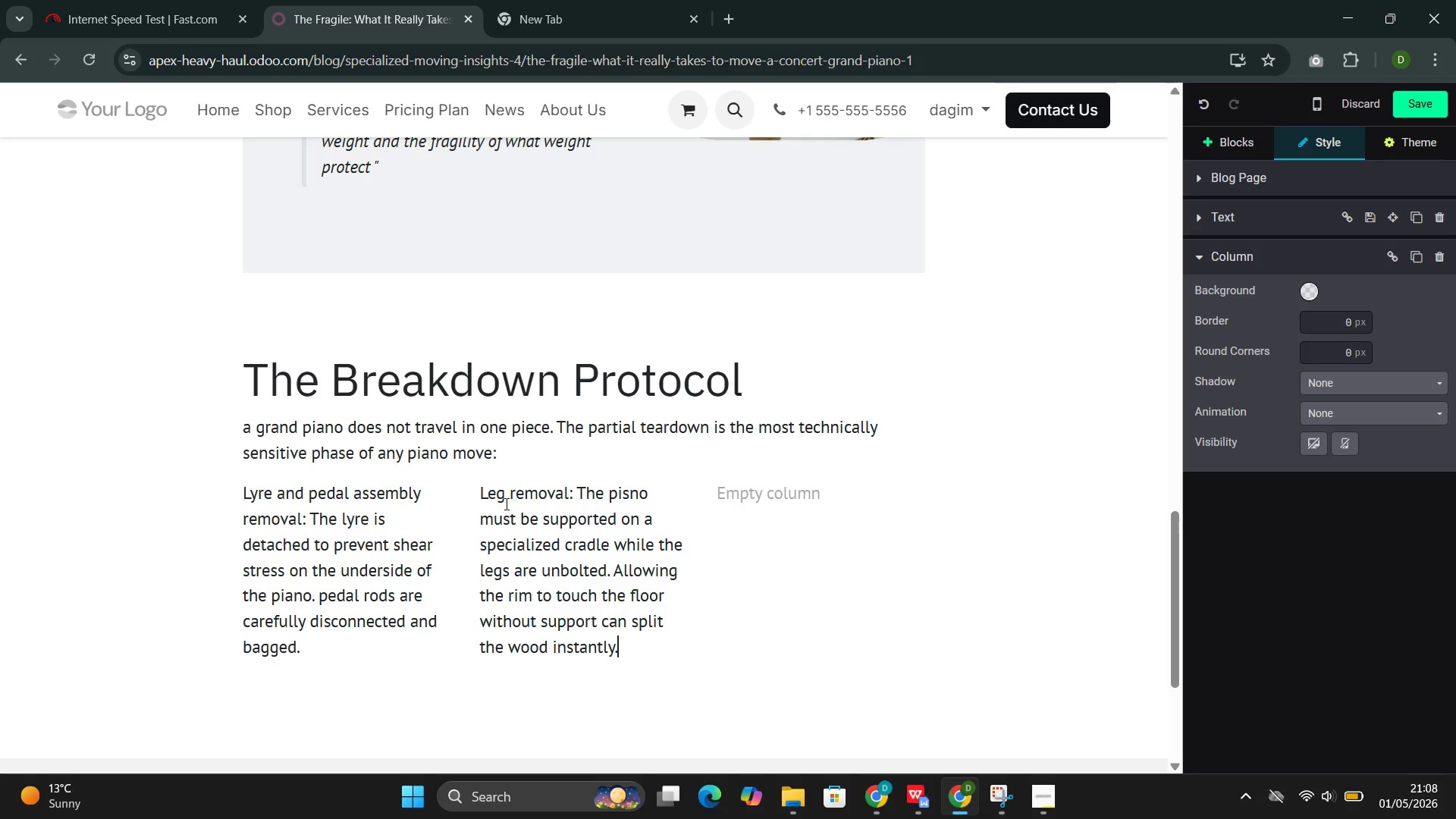 
left_click([755, 490])
 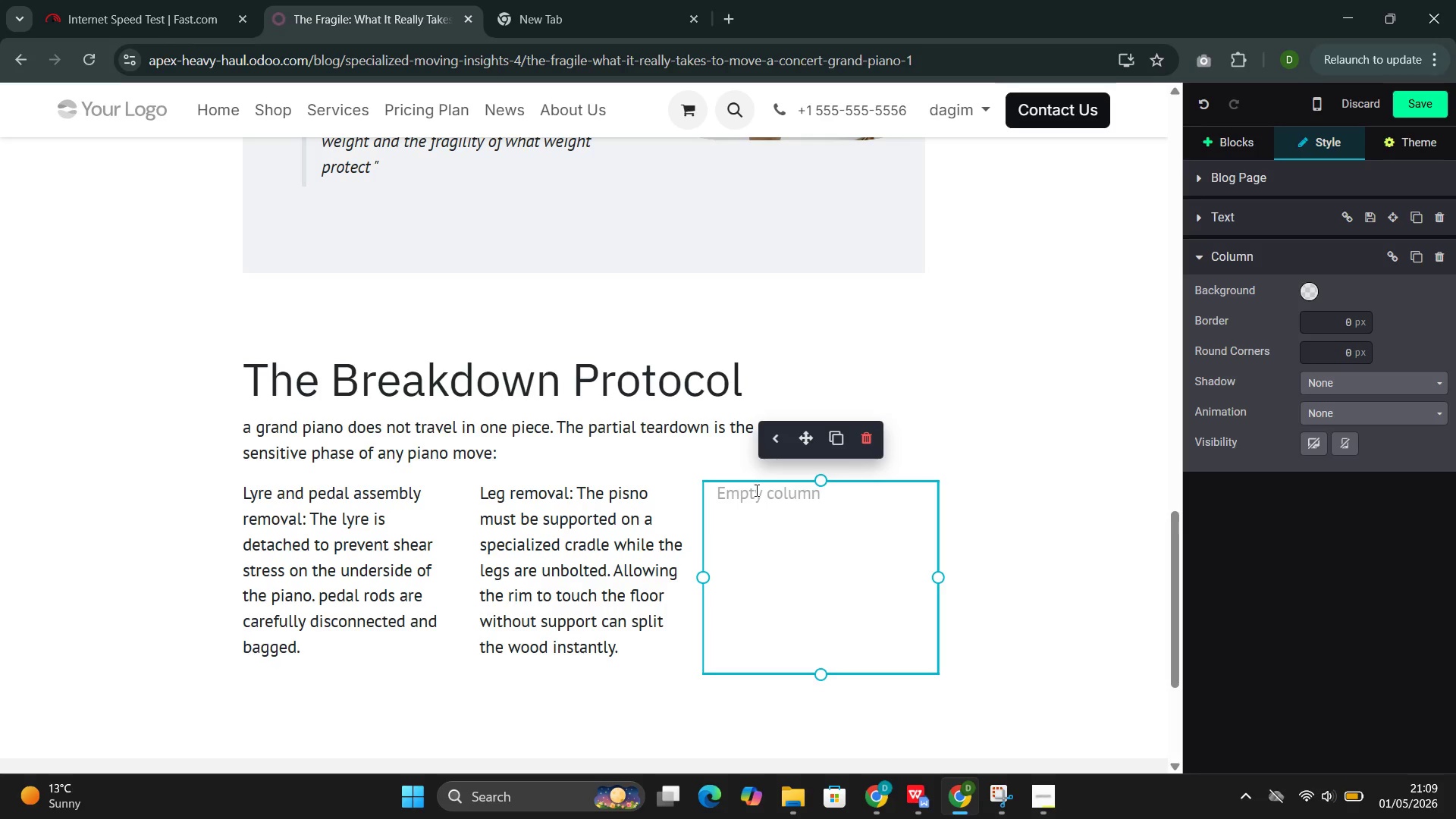 
wait(25.33)
 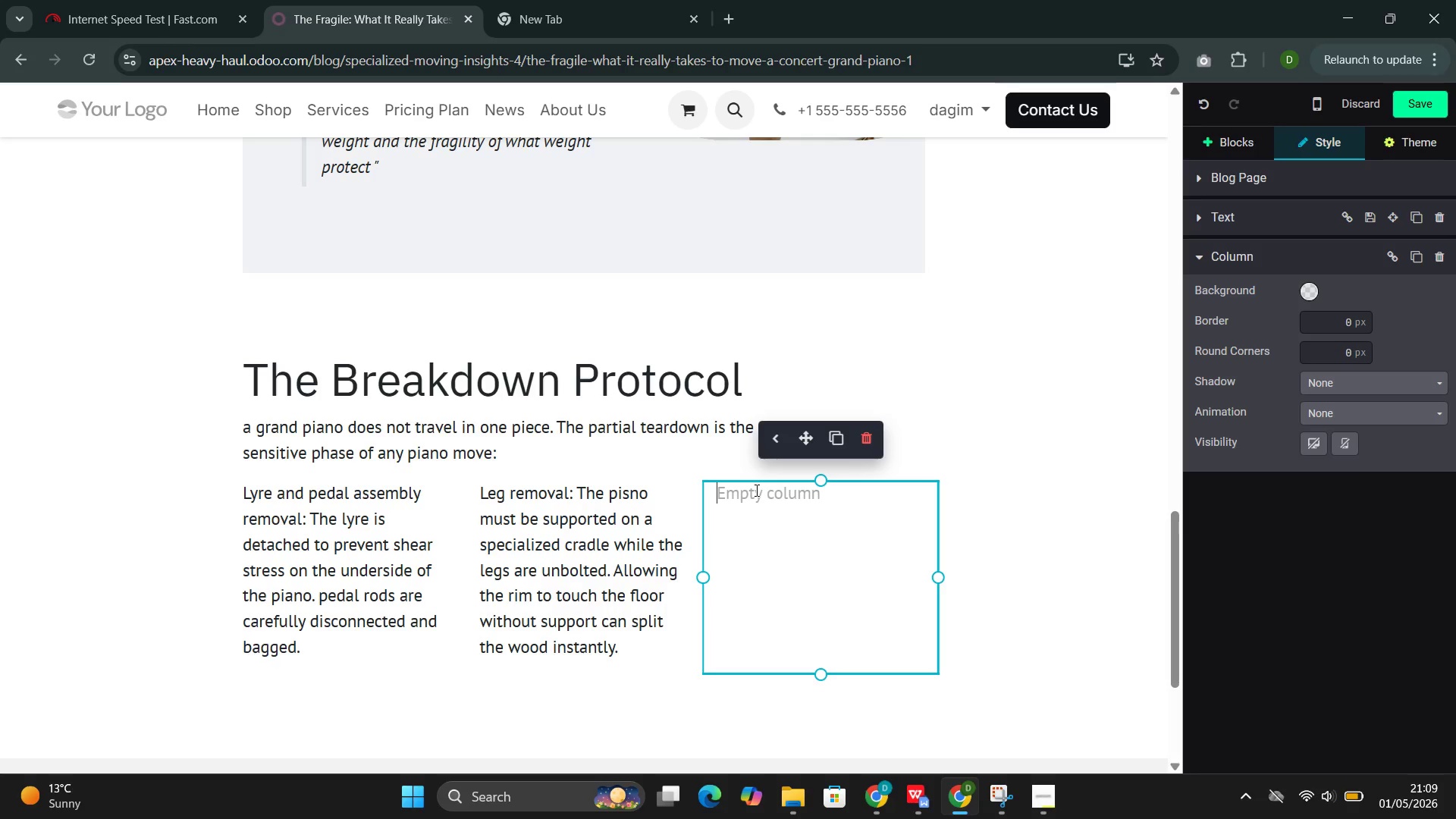 
type(Lid and music rack:)
 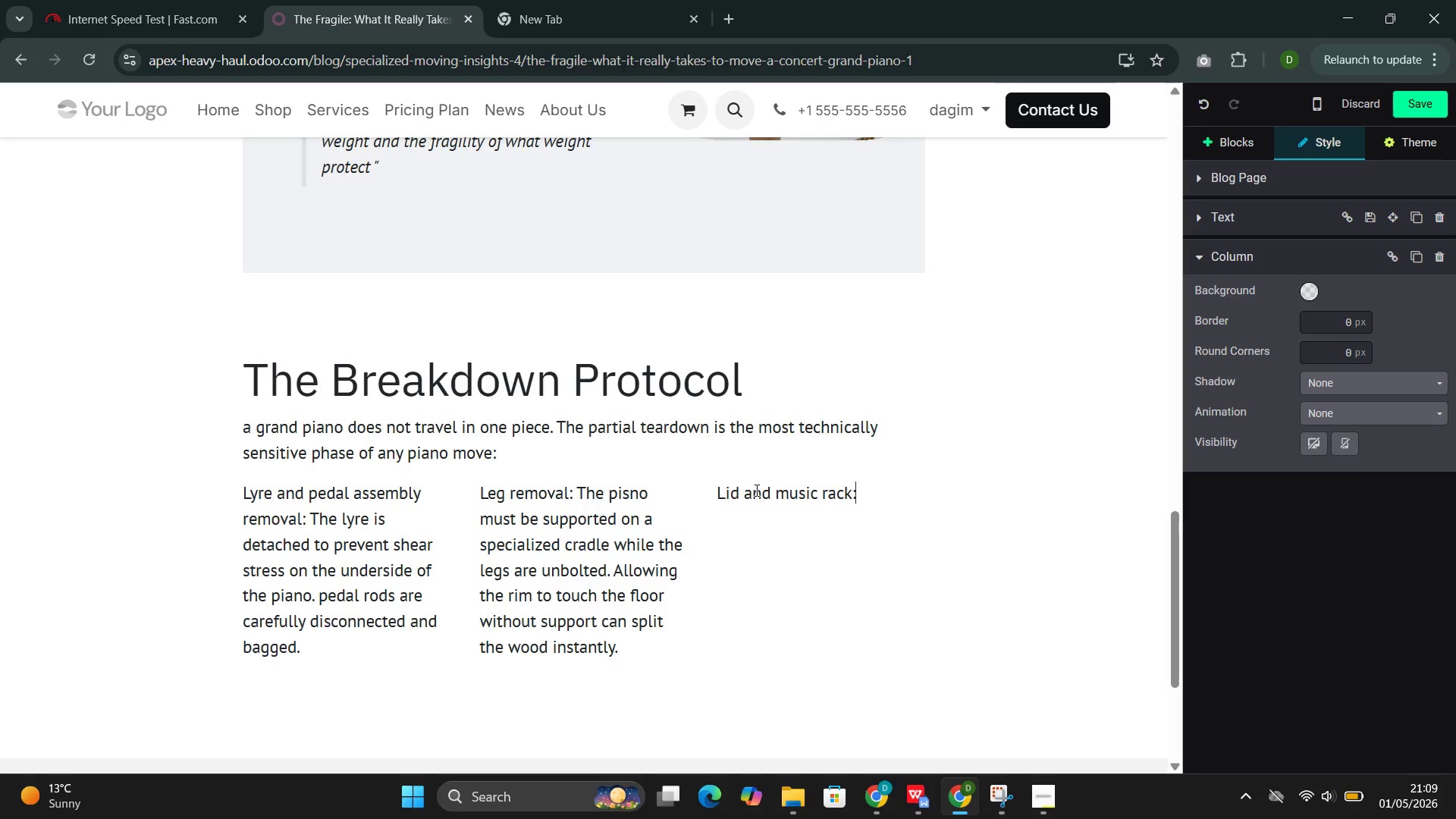 
wait(7.28)
 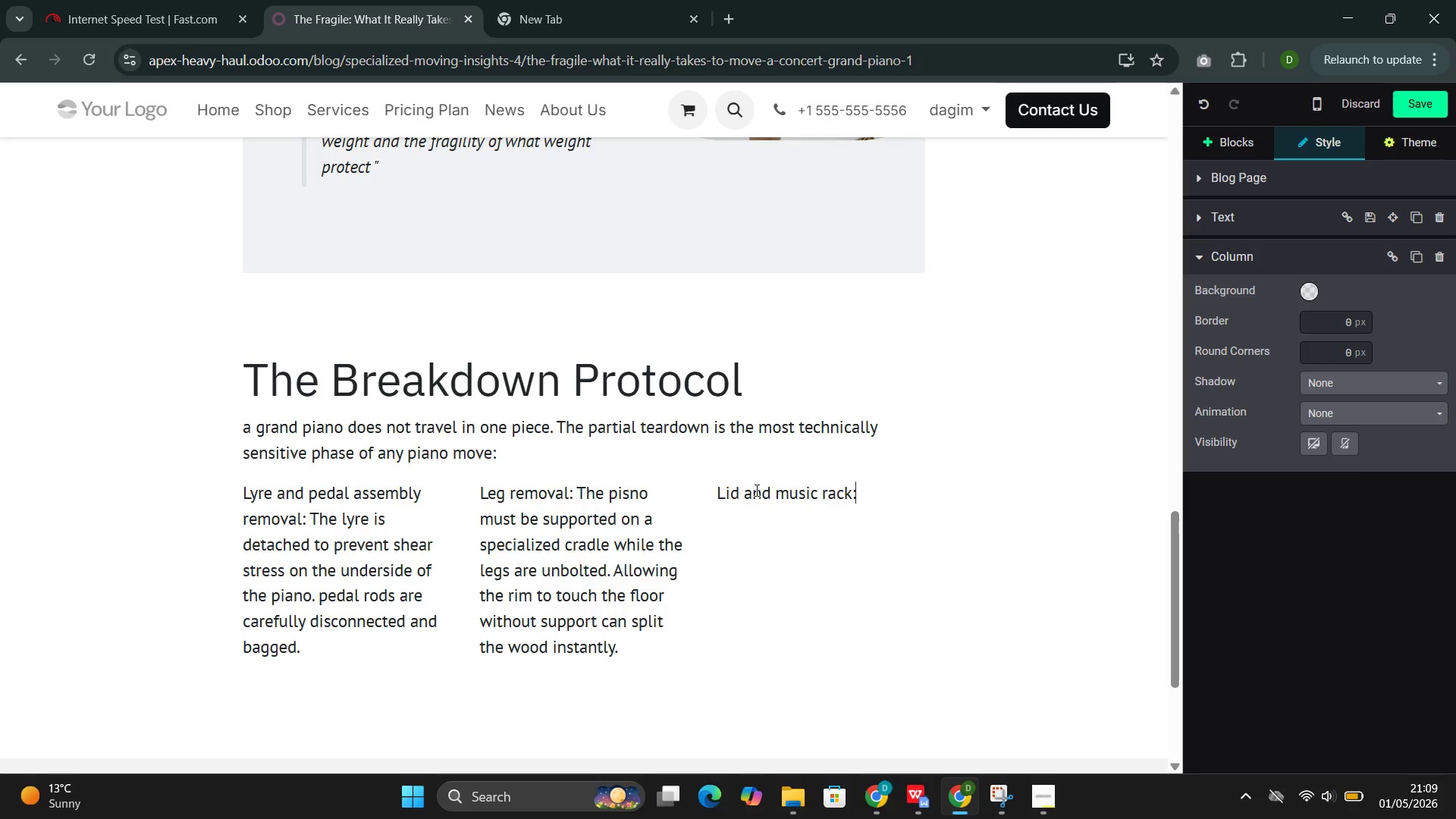 
left_click([755, 490])
 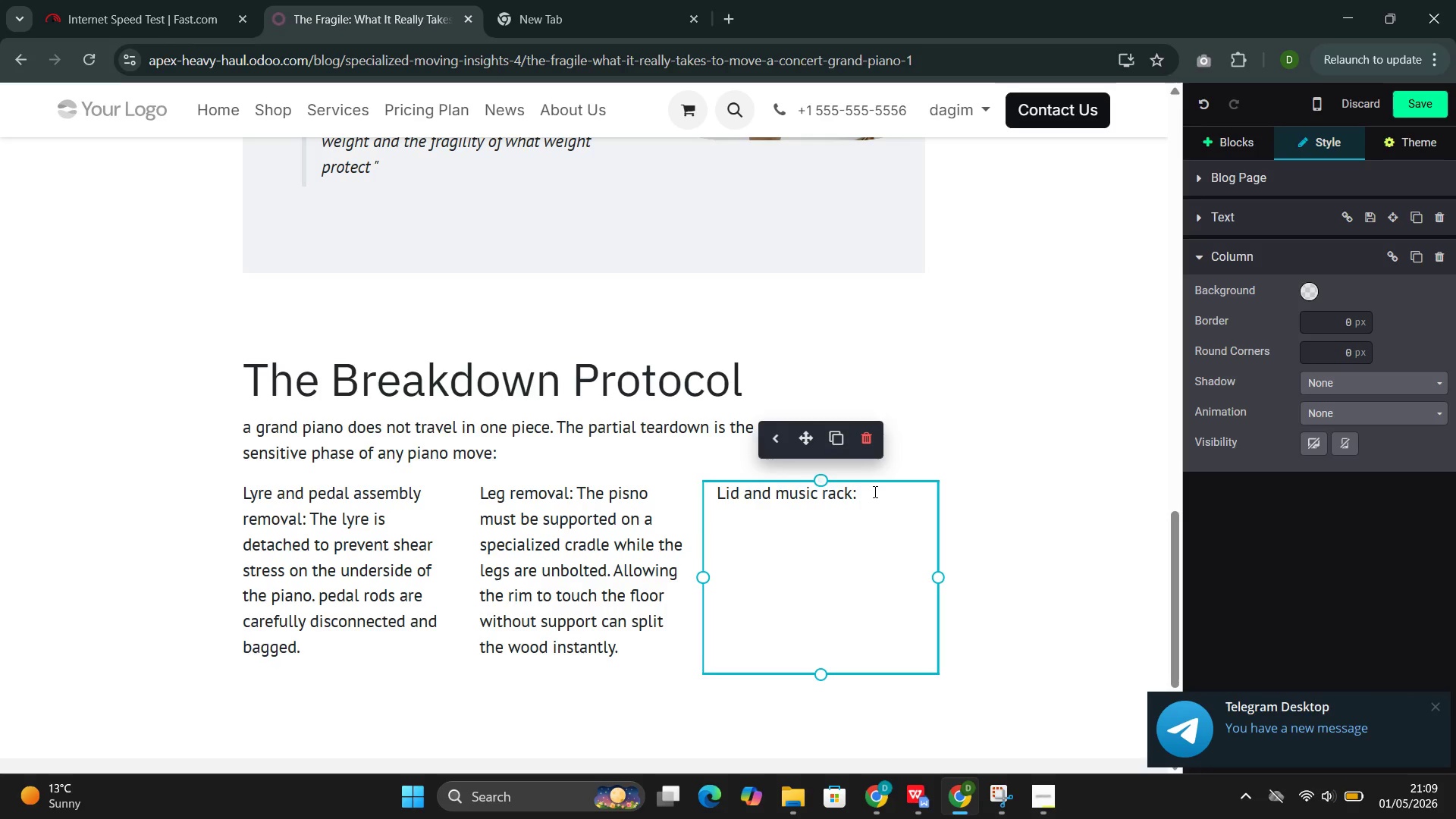 
left_click([874, 491])
 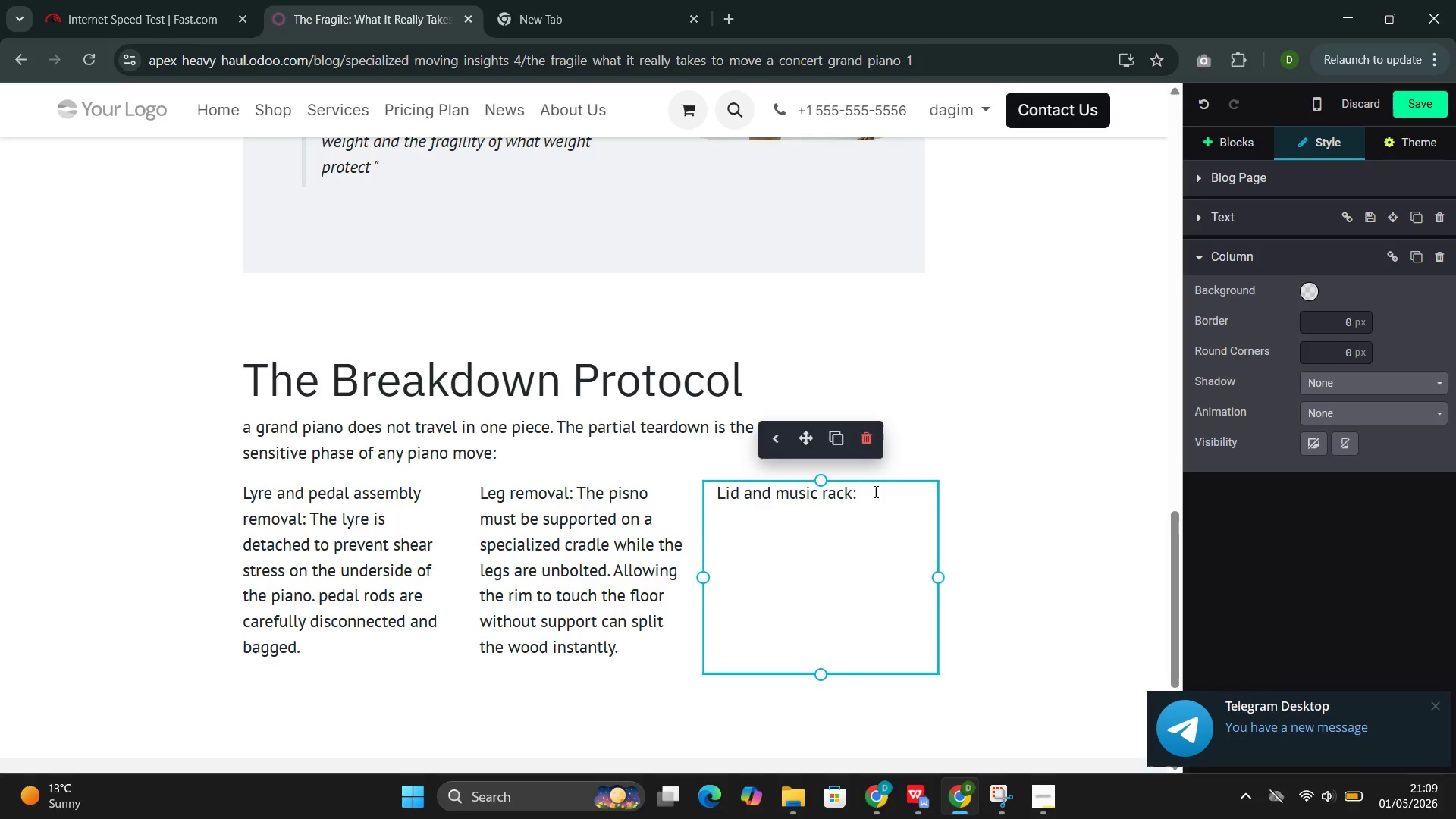 
type( The lid is removed )
 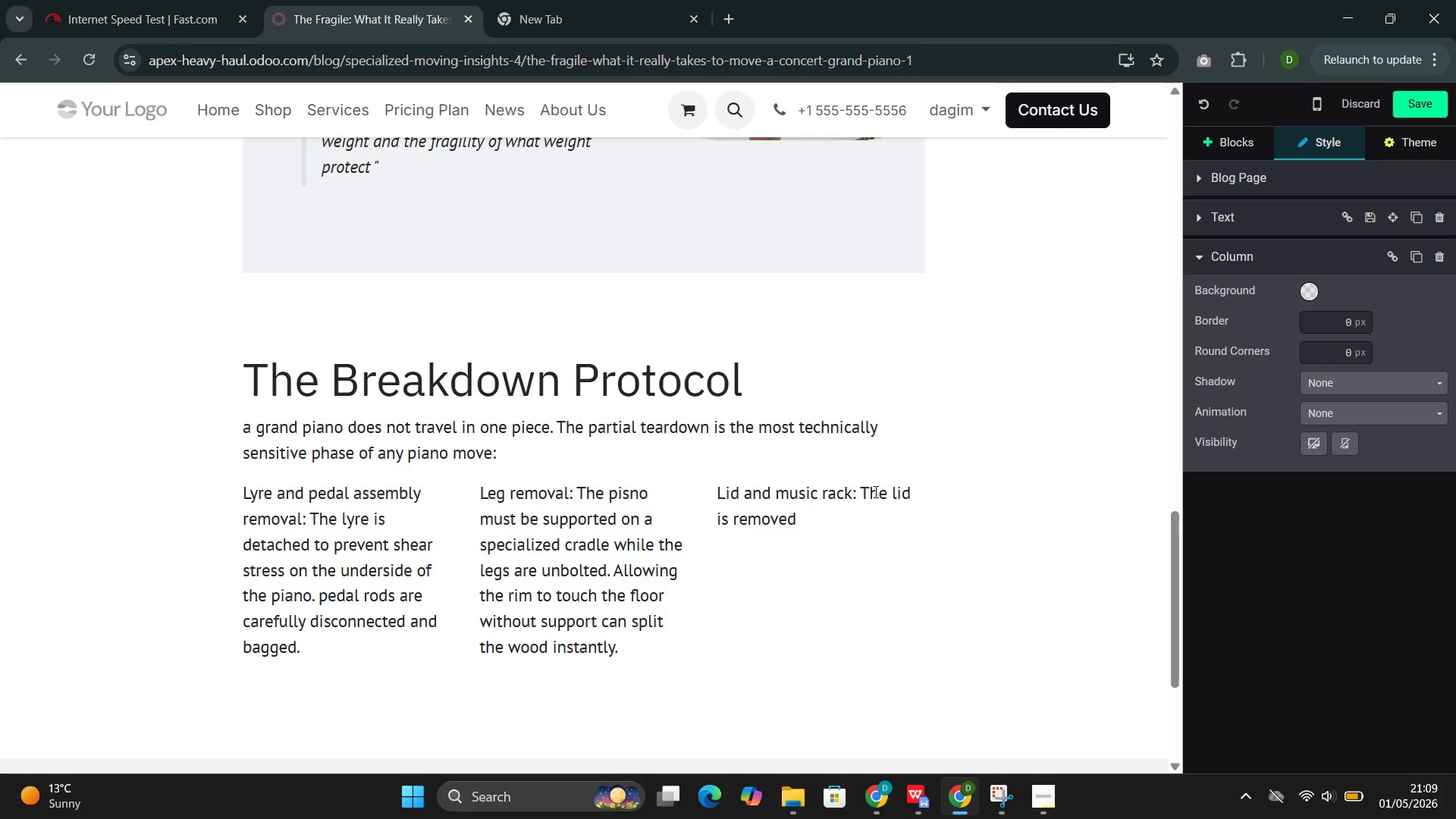 
wait(22.26)
 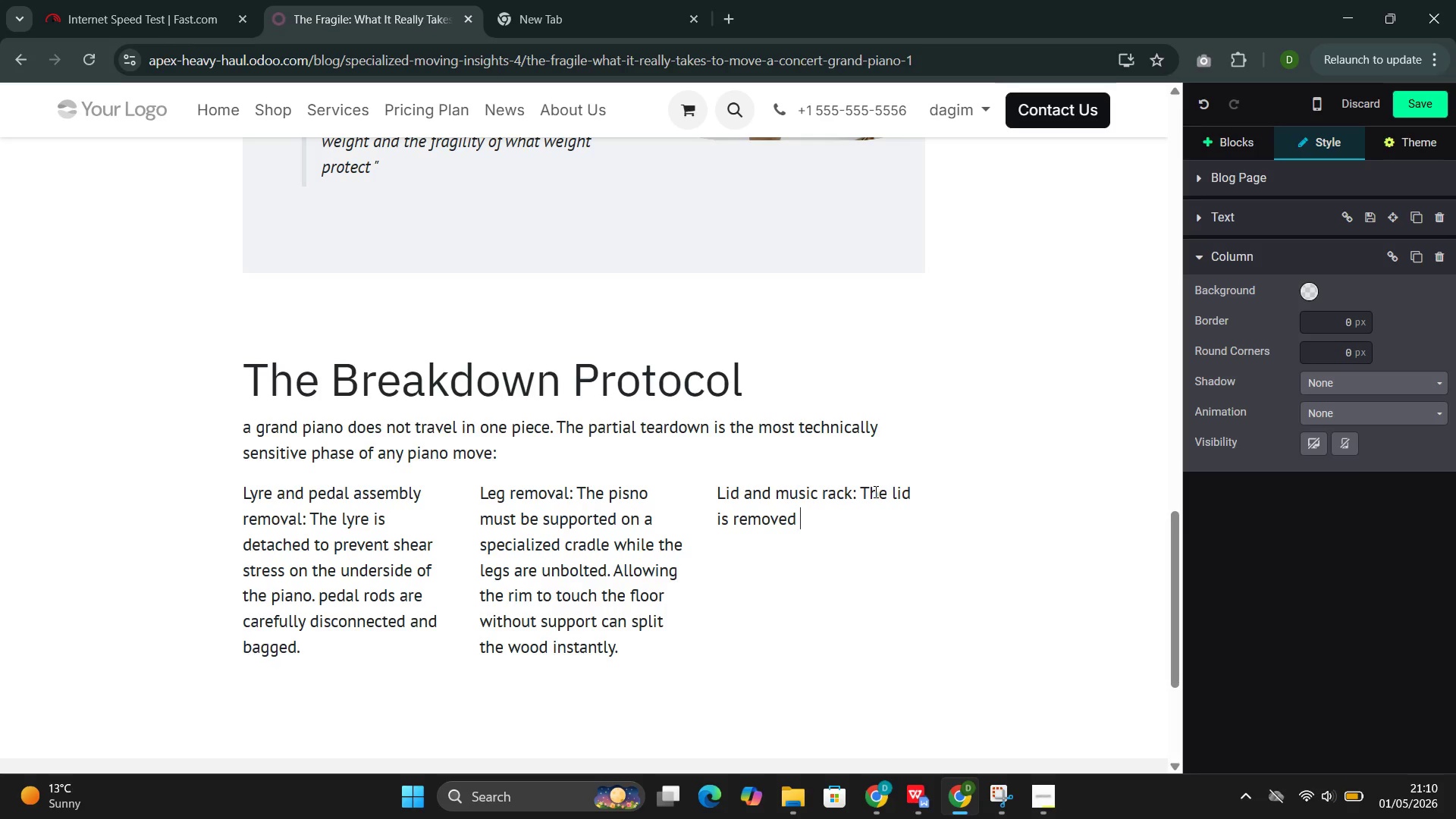 
type(for thight spaces, )
 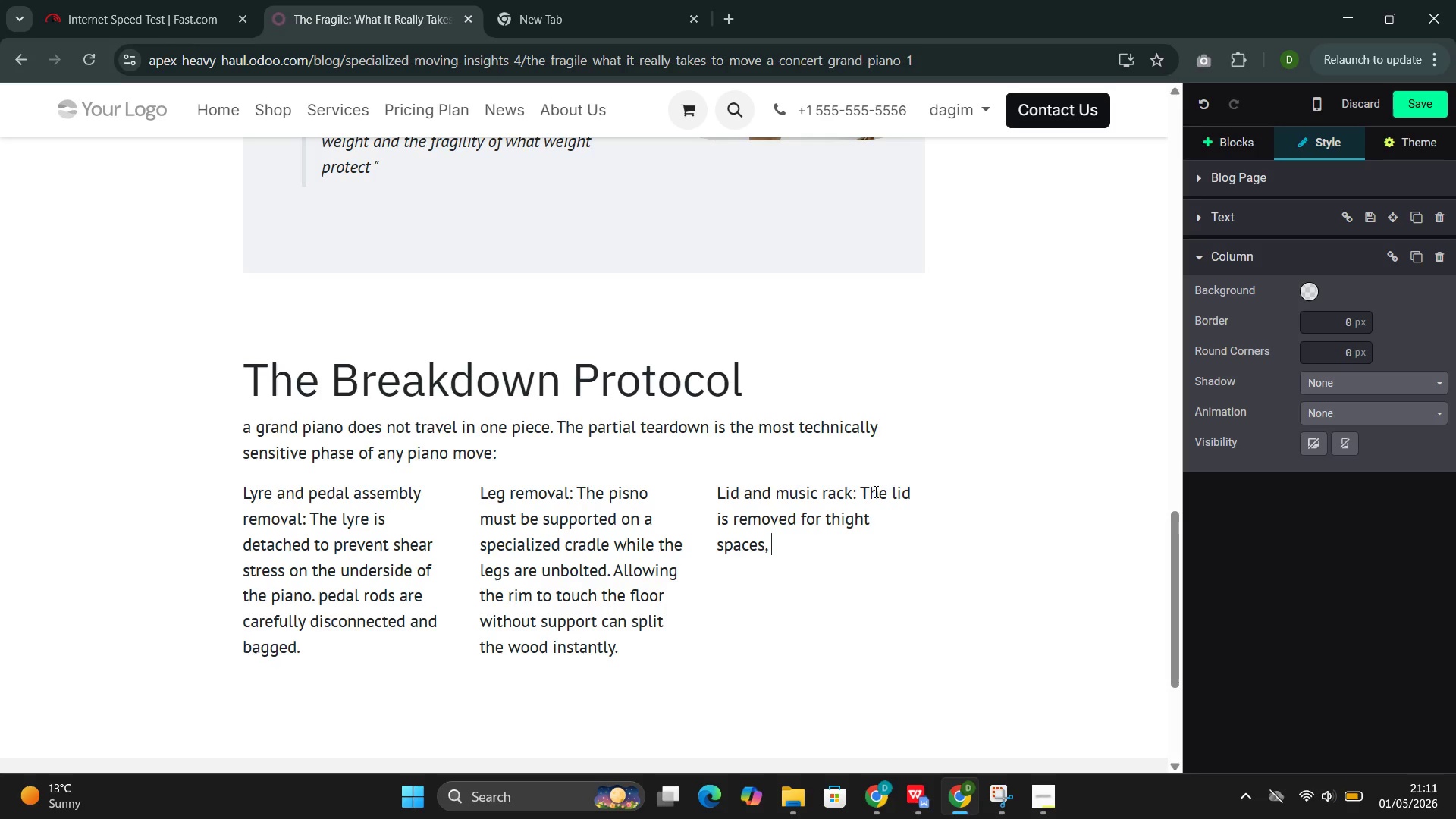 
wait(48.72)
 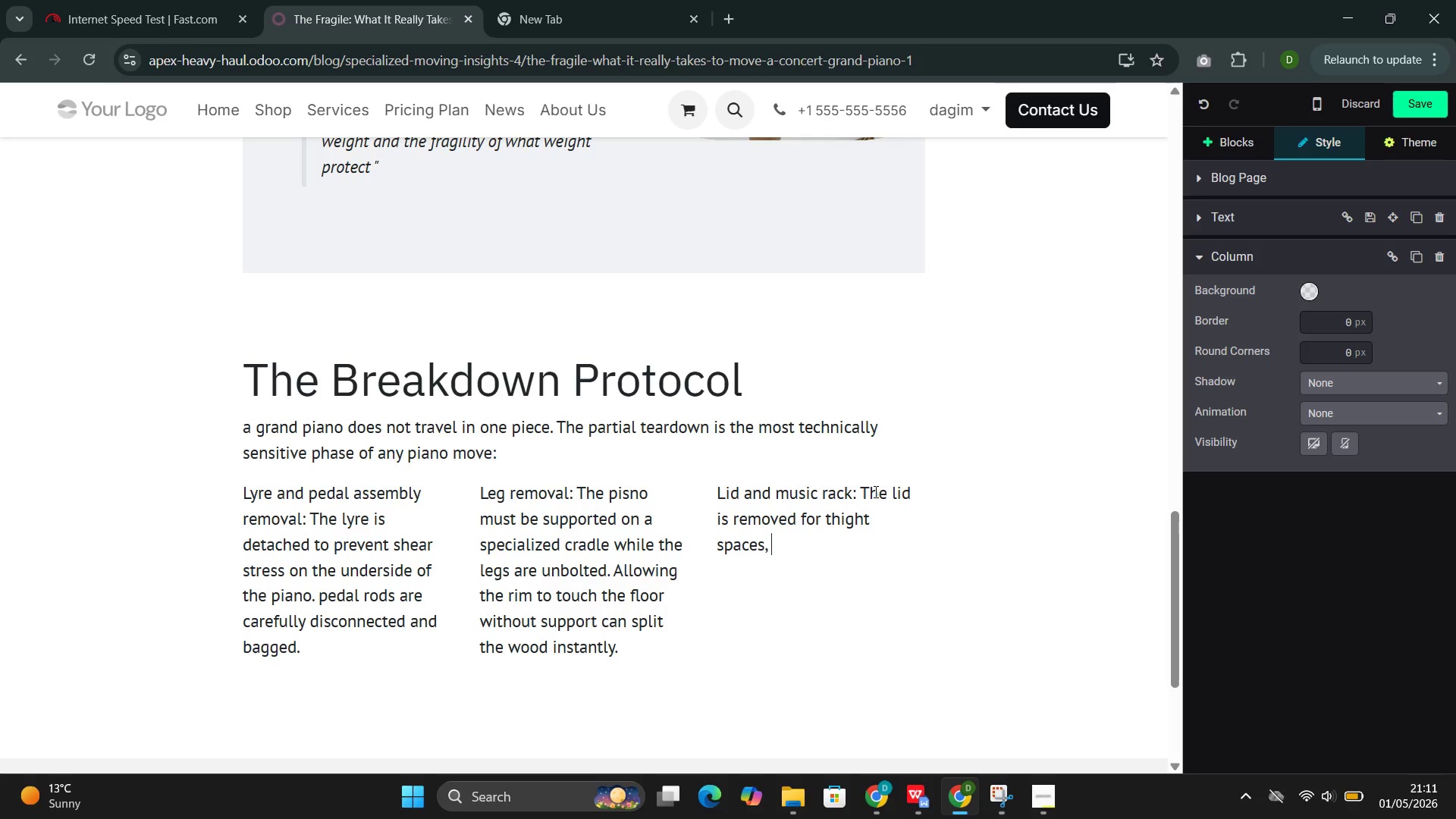 
type(and music rack is taken off to prevent sliding dma)
key(Backspace)
key(Backspace)
type(amage during transit.)
 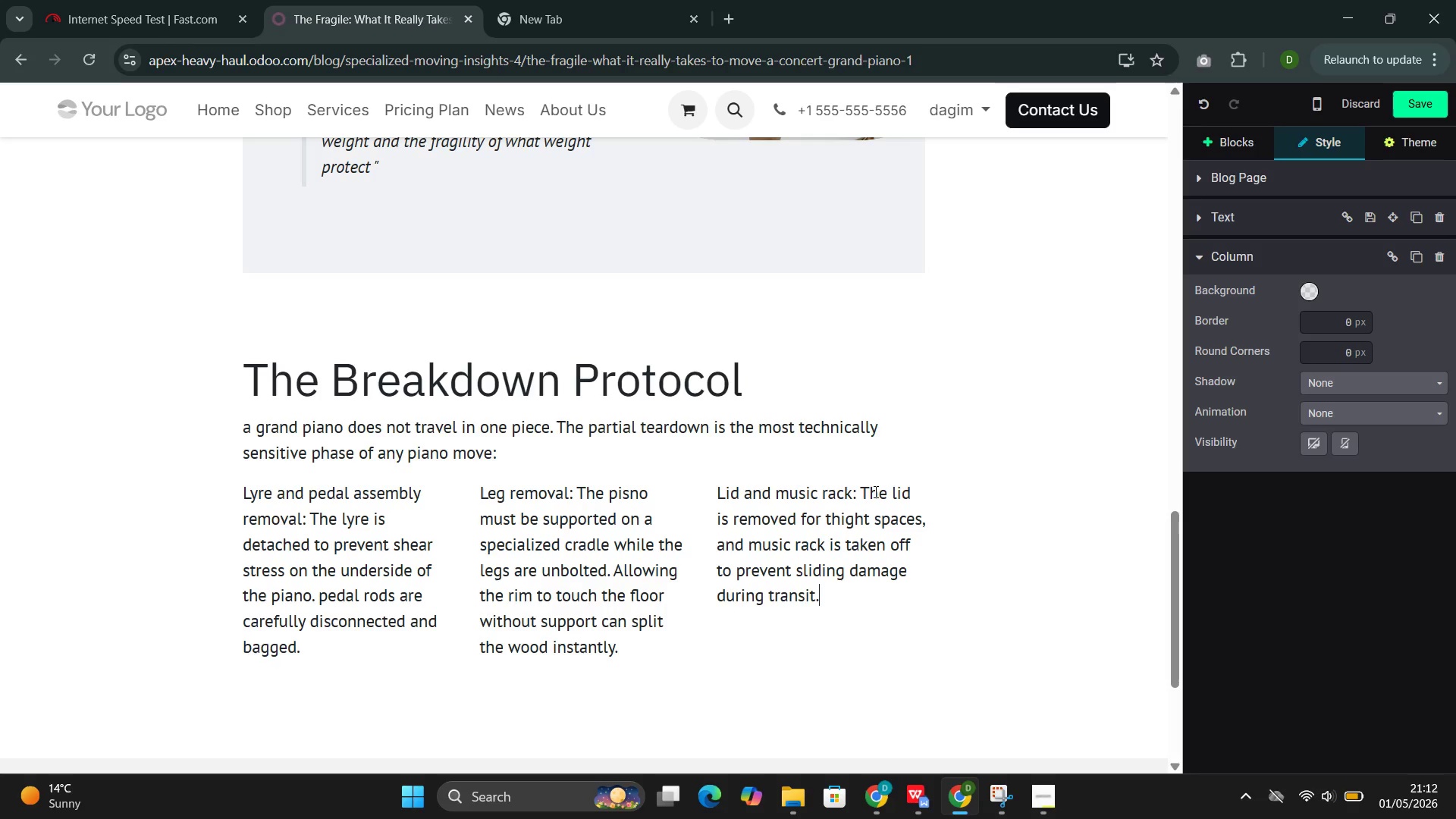 
wait(53.8)
 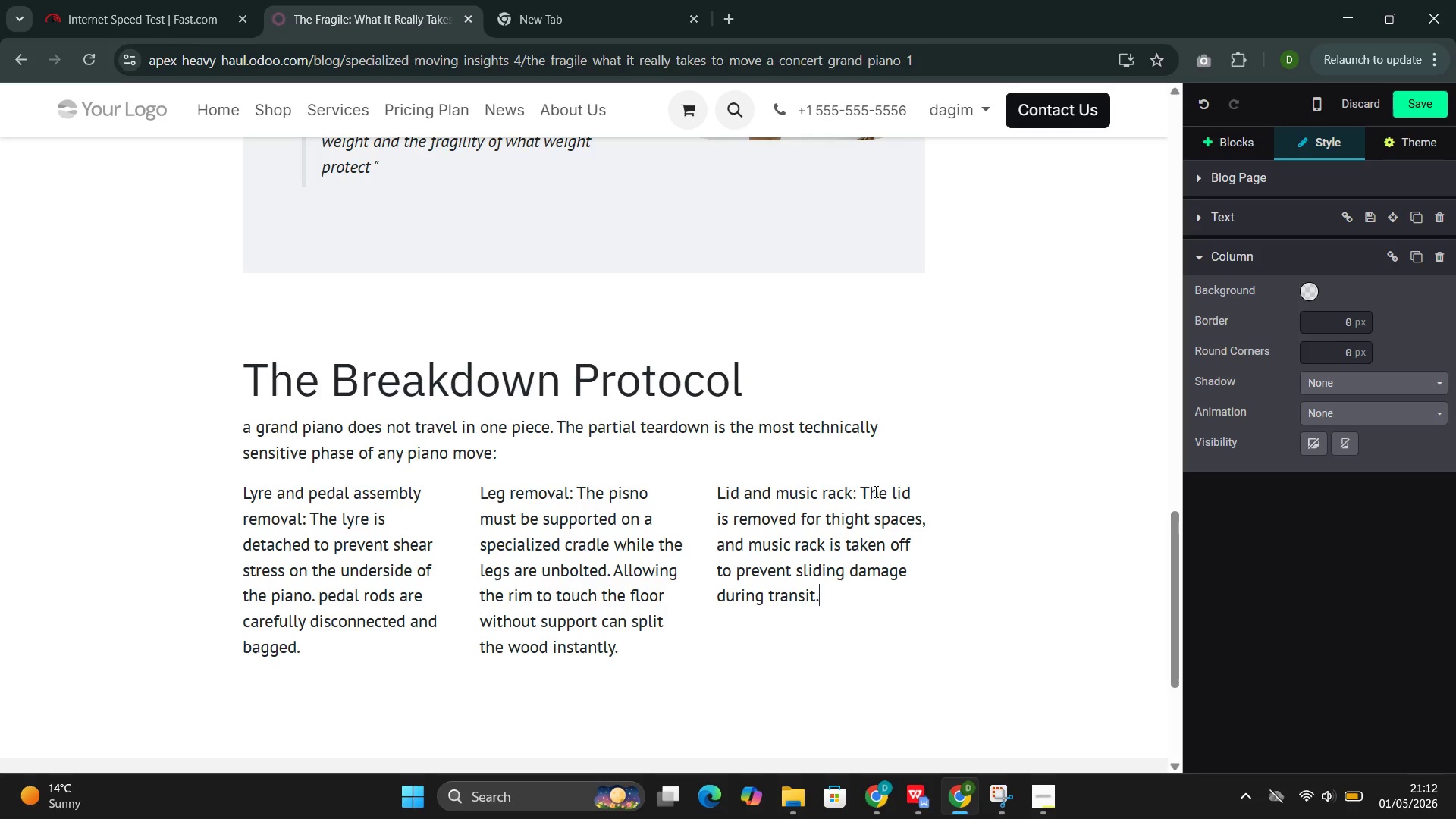 
left_click([629, 491])
 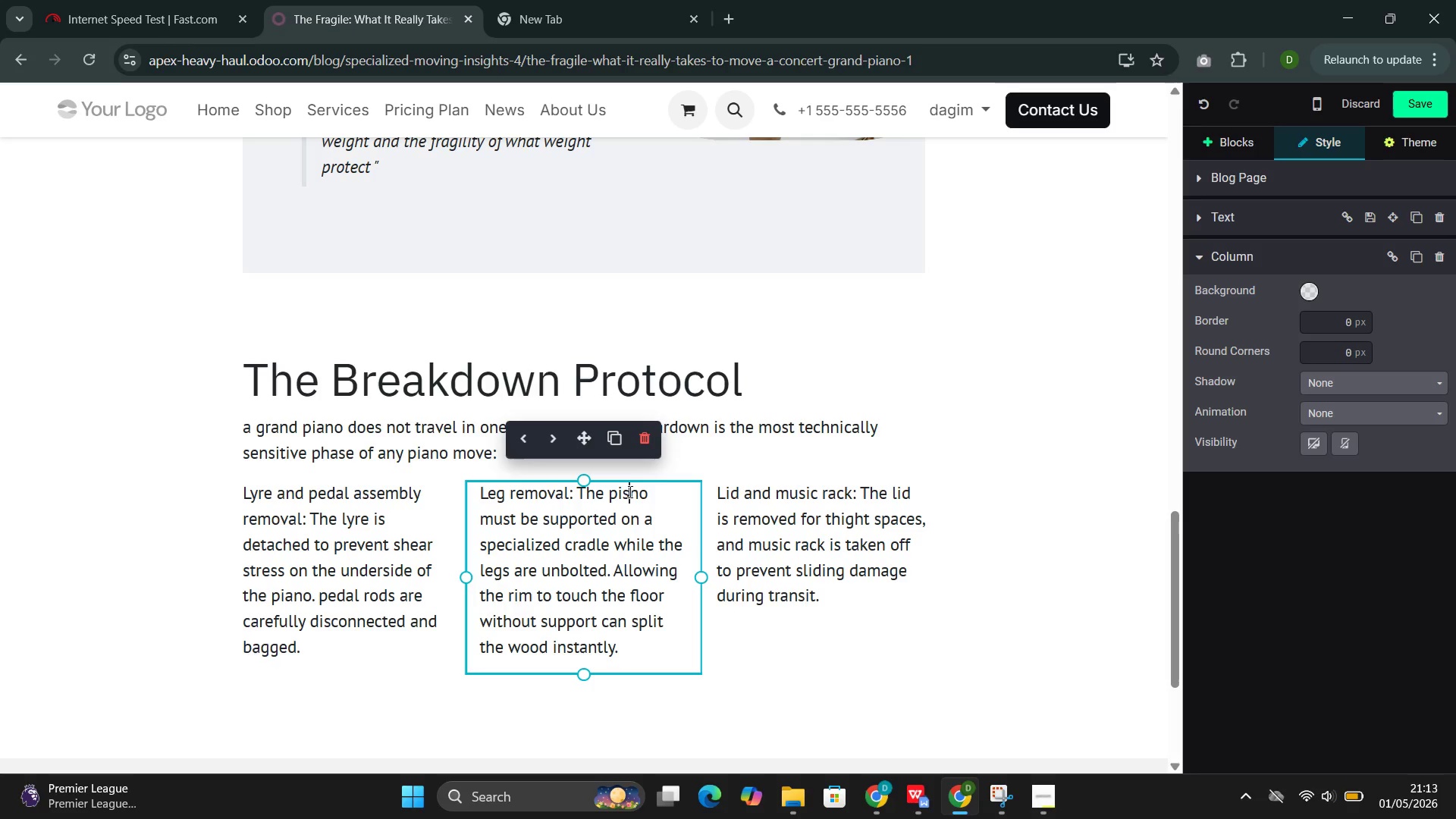 
wait(32.59)
 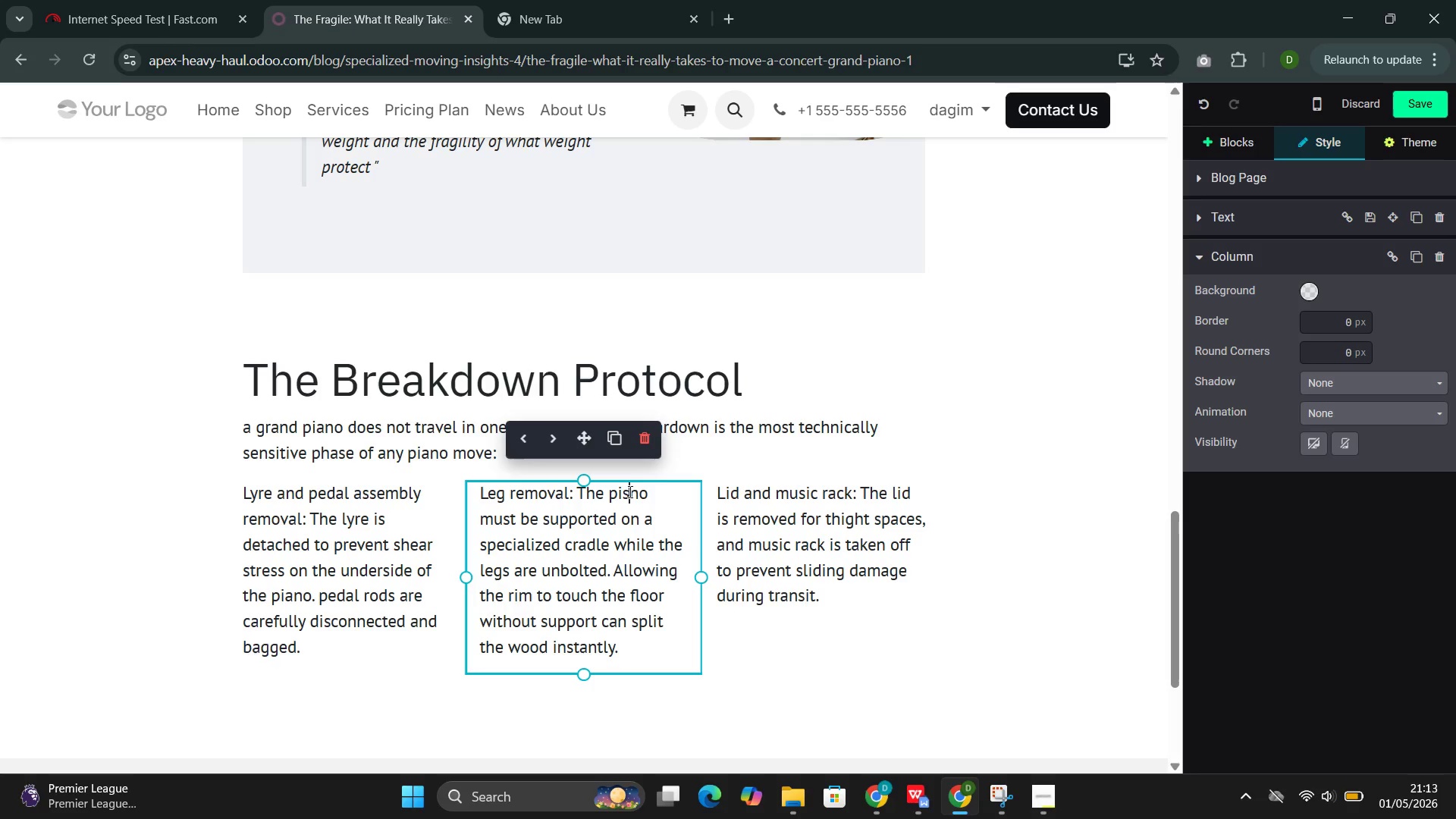 
left_click([1213, 137])
 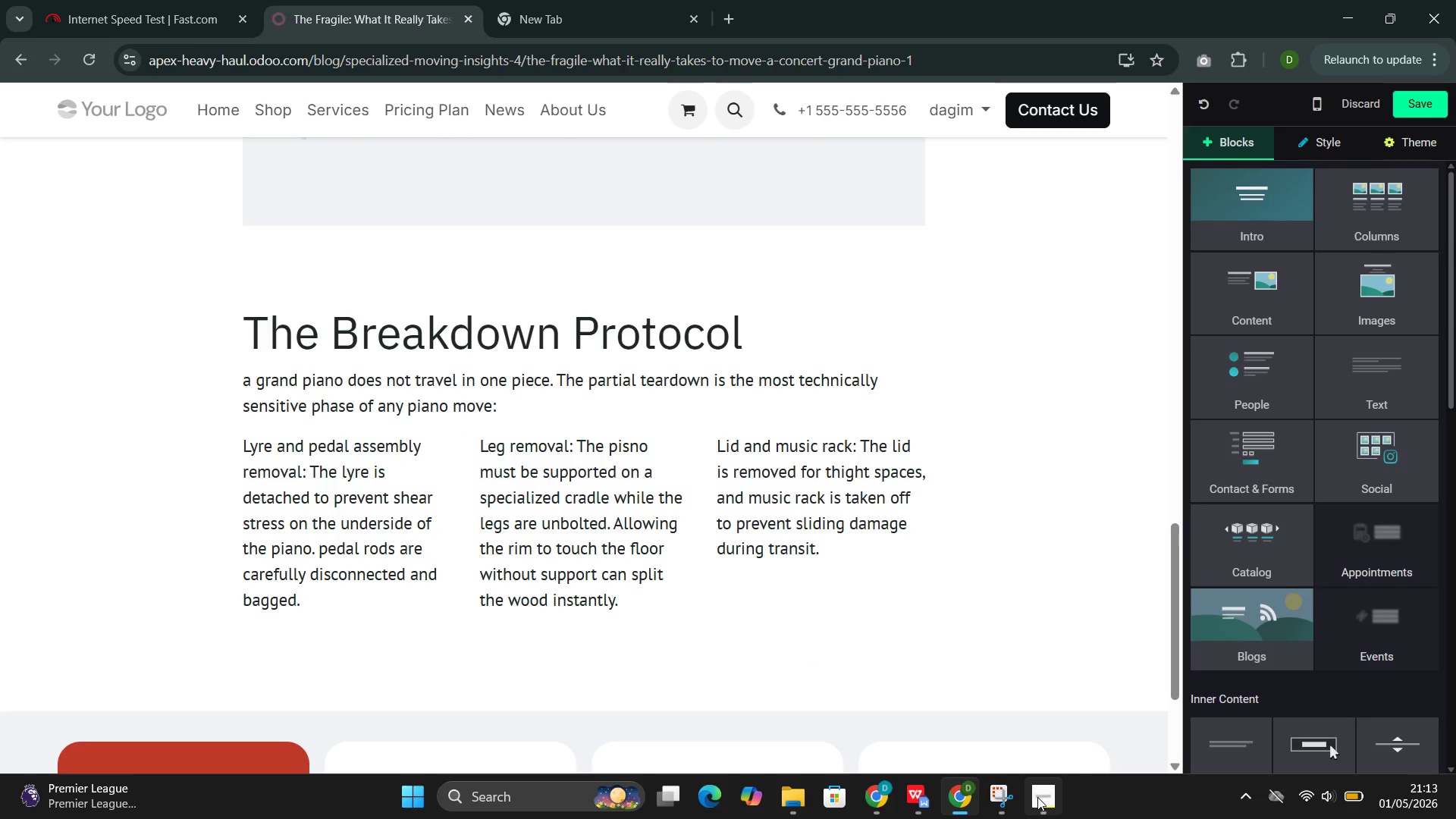 
left_click([985, 706])